 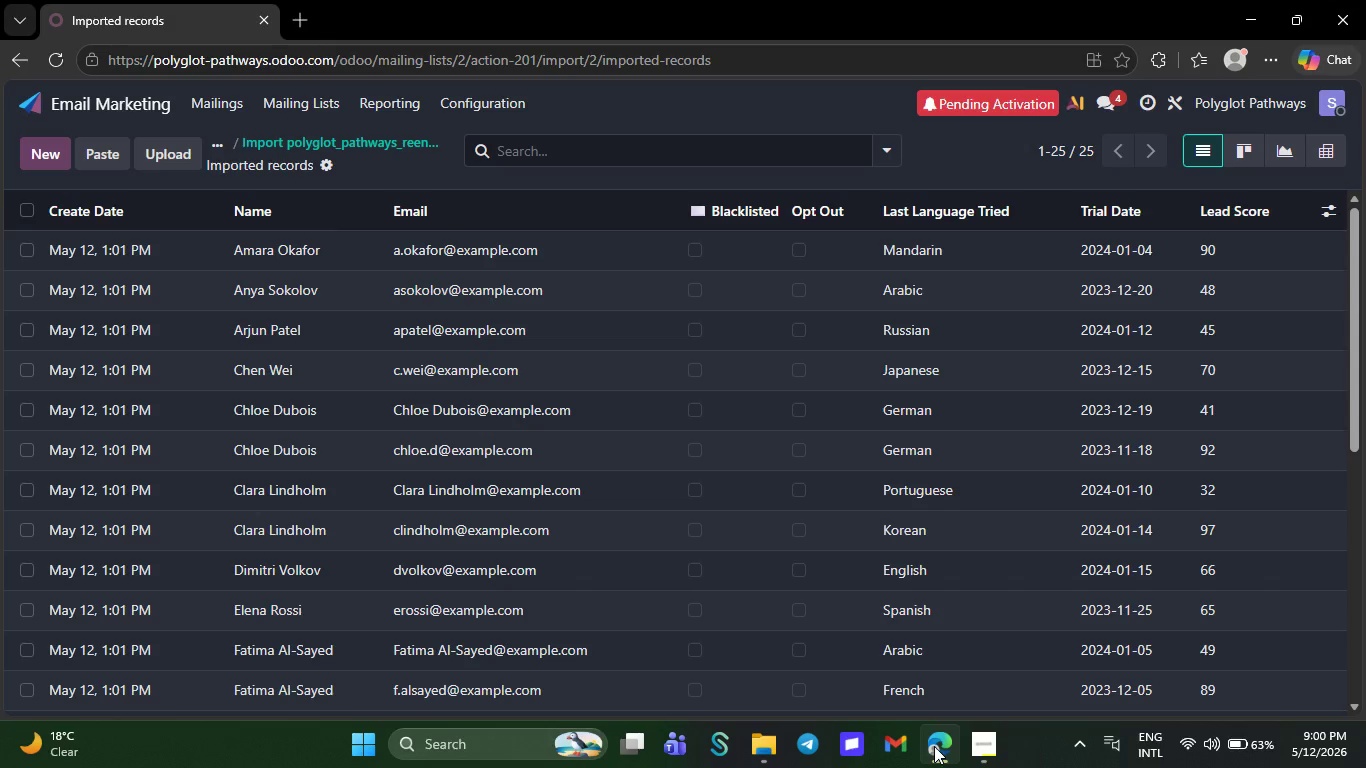 
left_click([237, 106])
 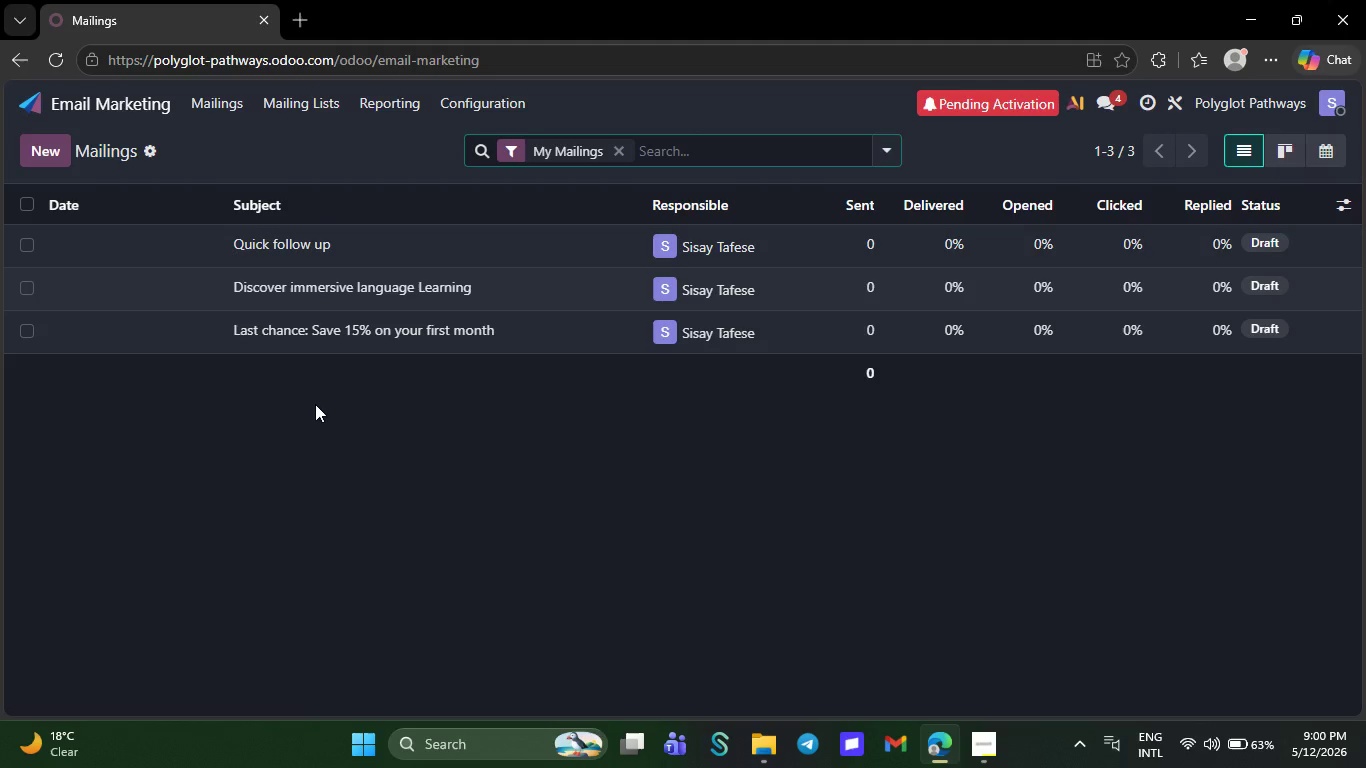 
wait(6.7)
 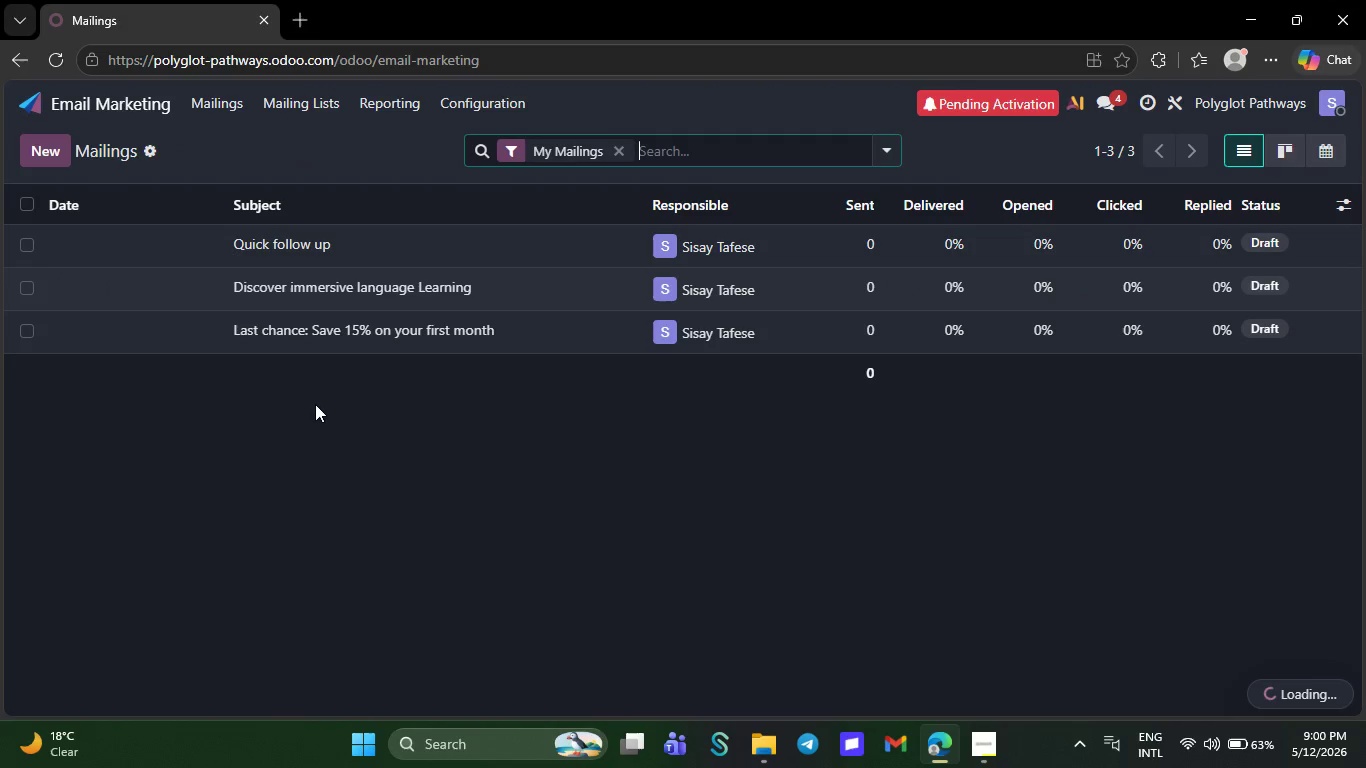 
key(Meta+PrintScreen)
 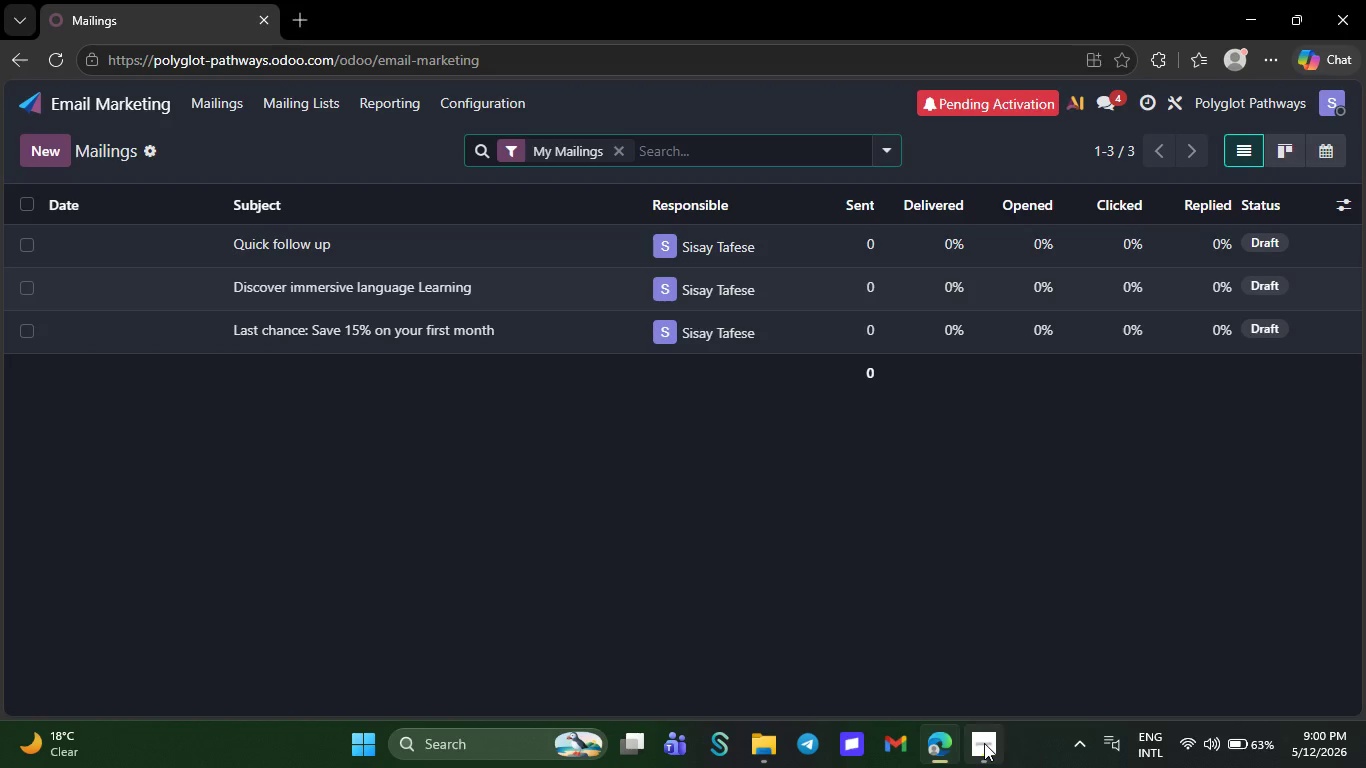 
left_click([984, 743])